 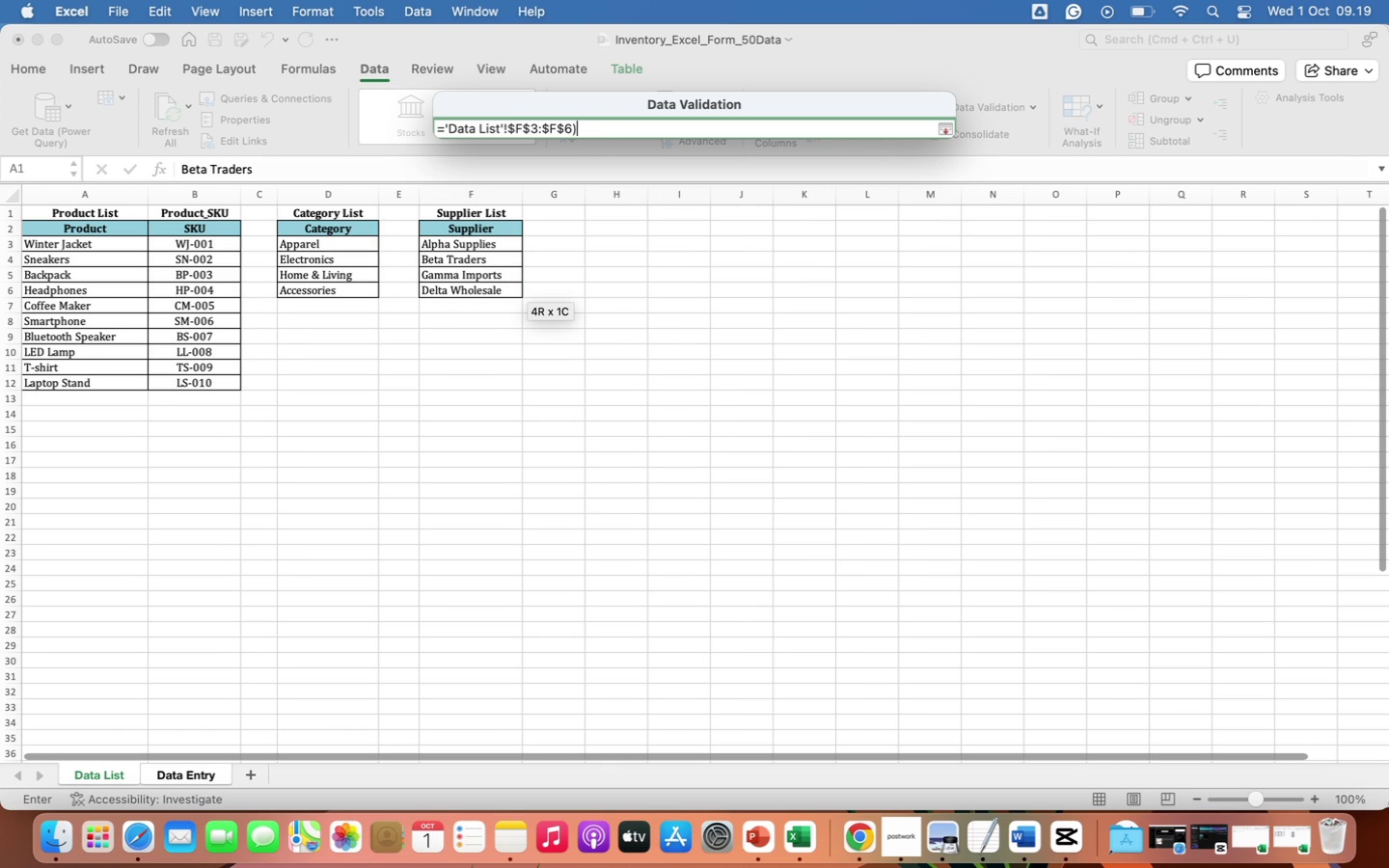 
key(Backspace)
 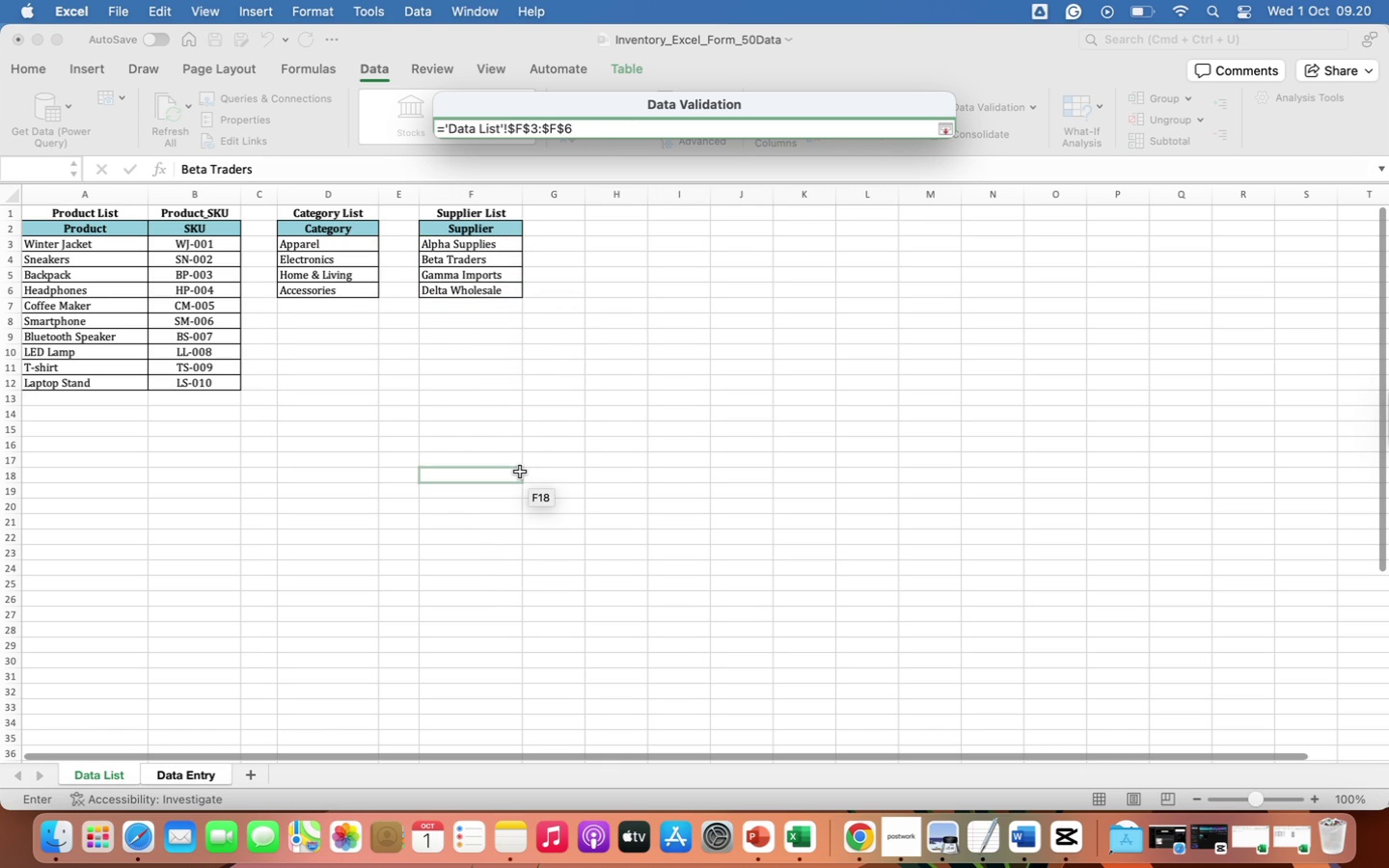 
key(Enter)
 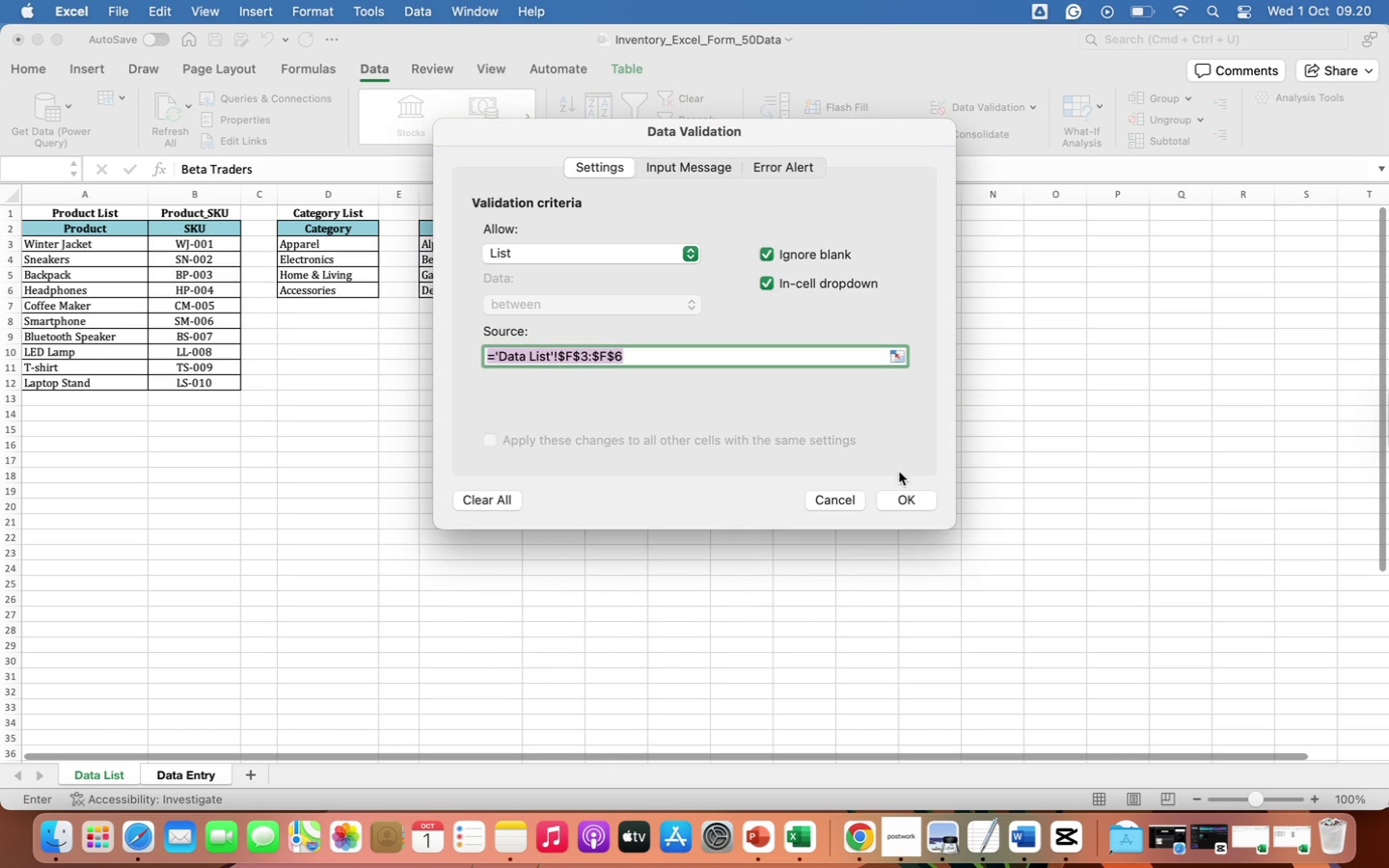 
left_click([907, 501])
 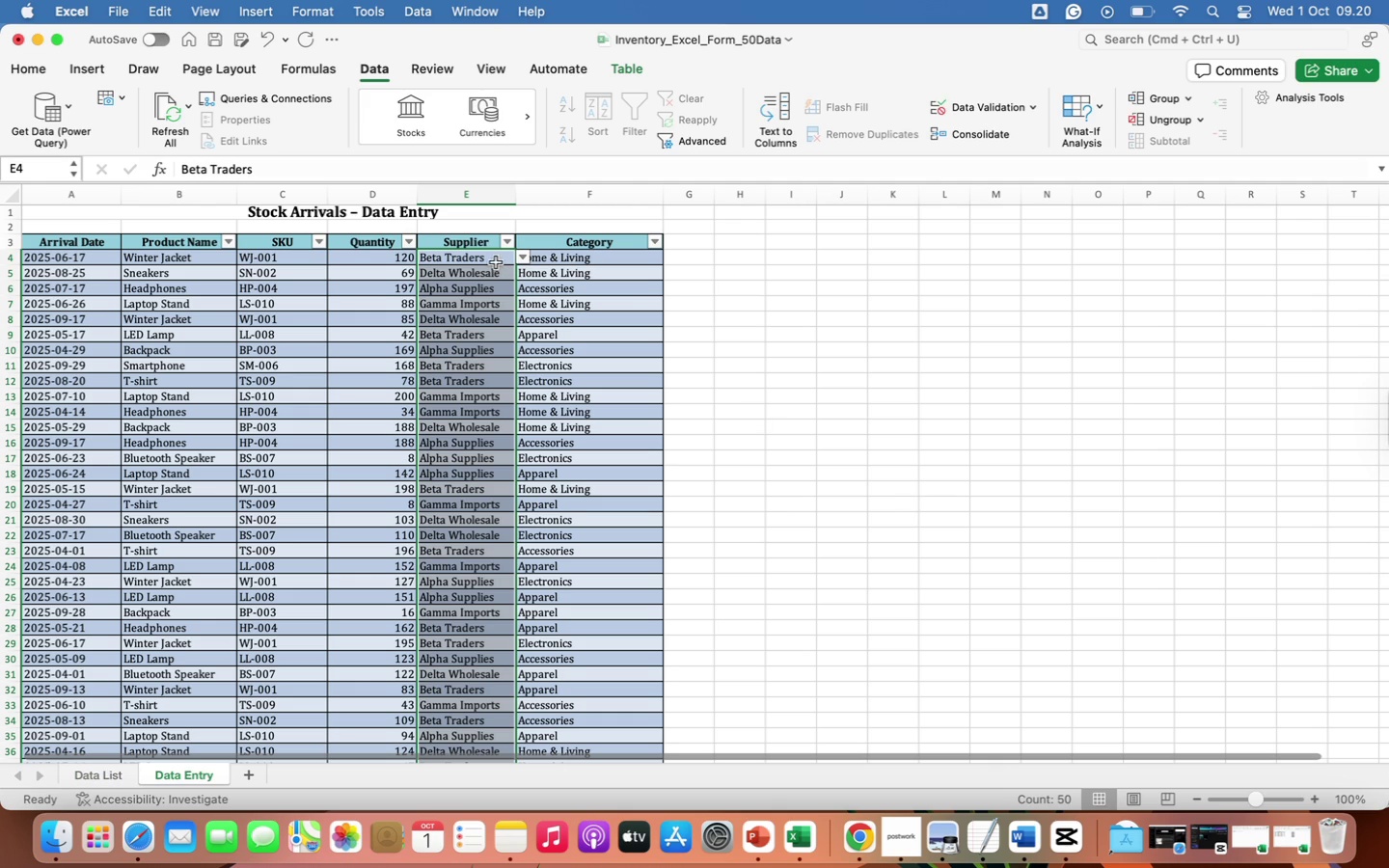 
left_click([791, 268])
 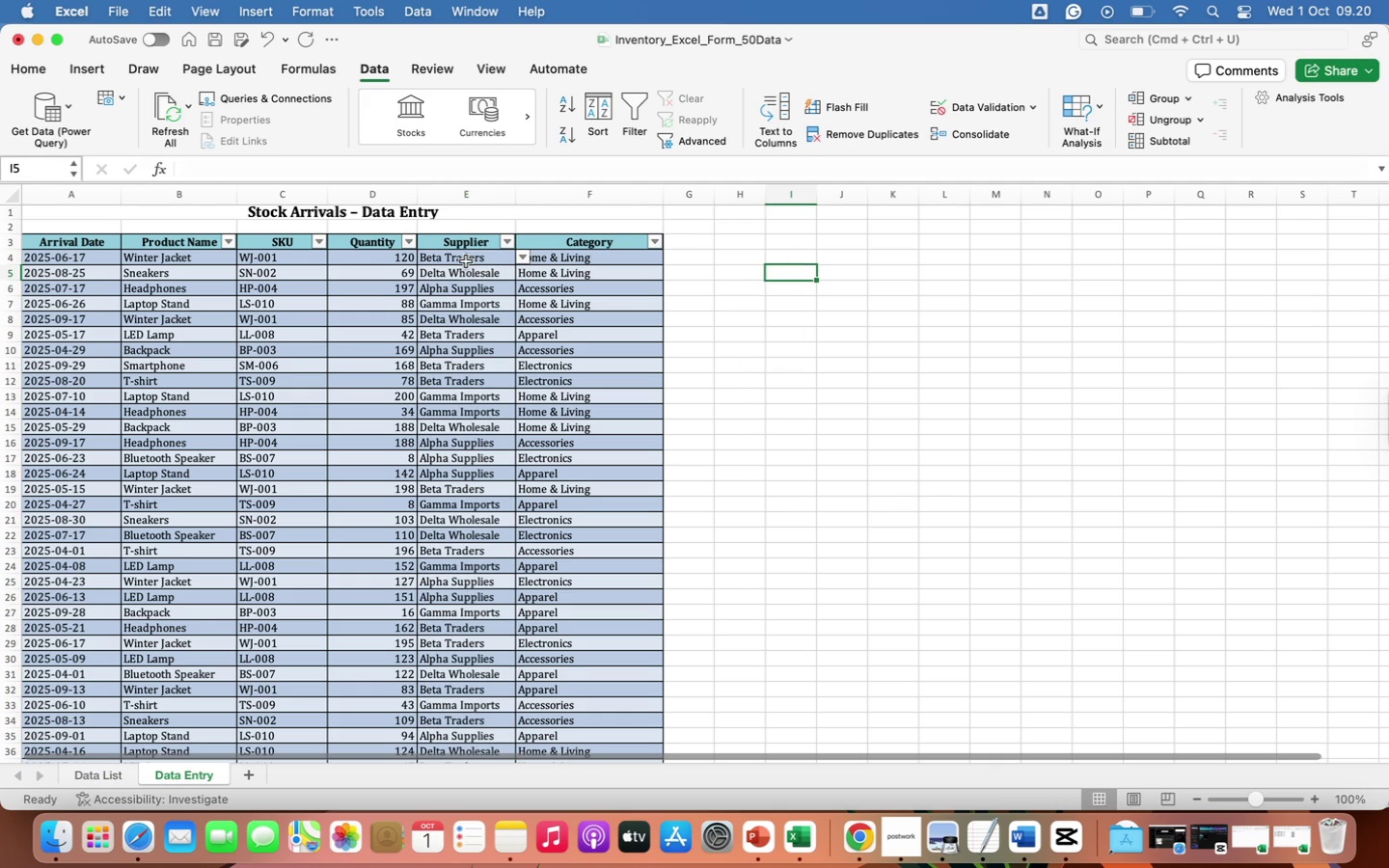 
left_click([466, 261])
 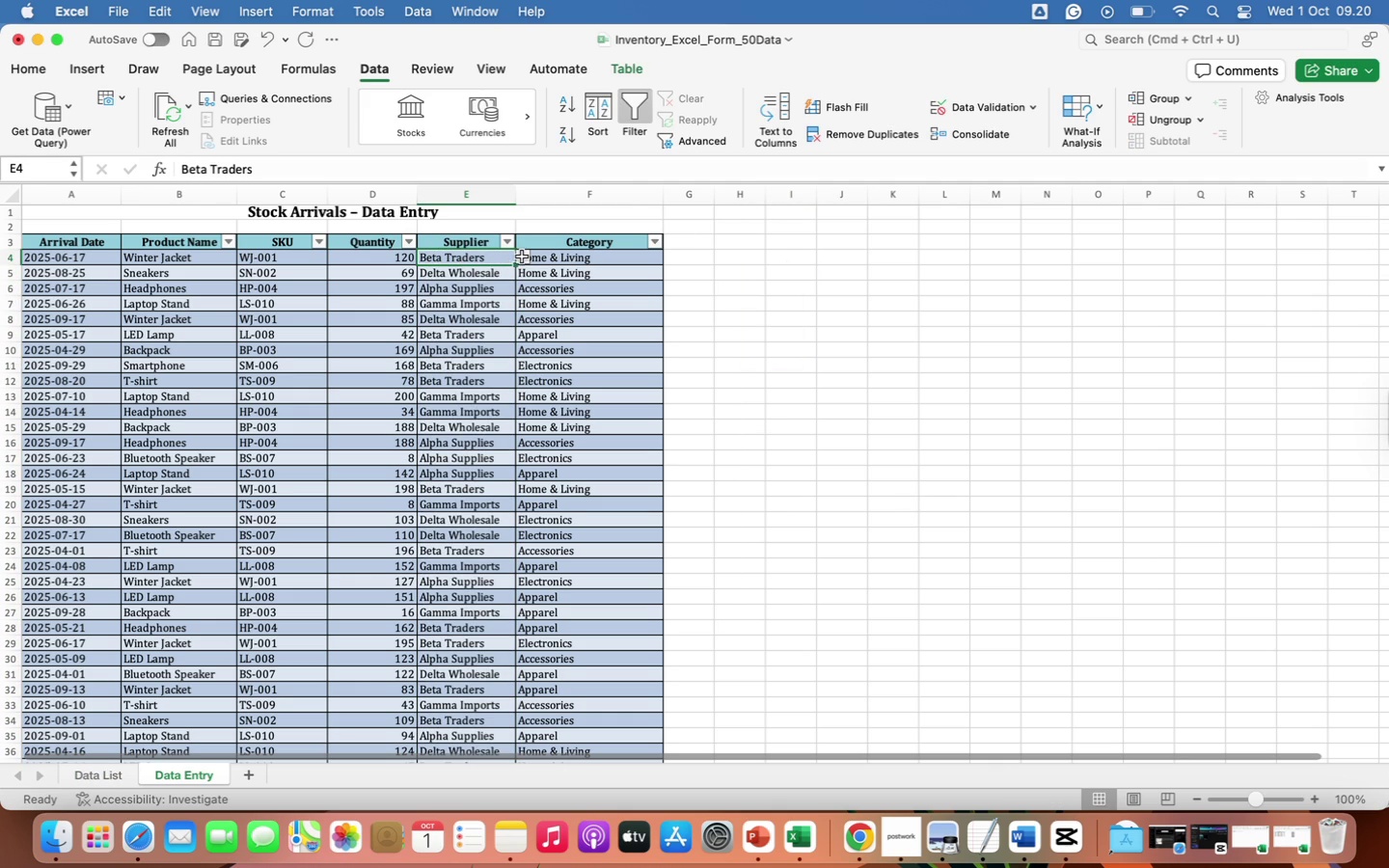 
left_click([522, 257])
 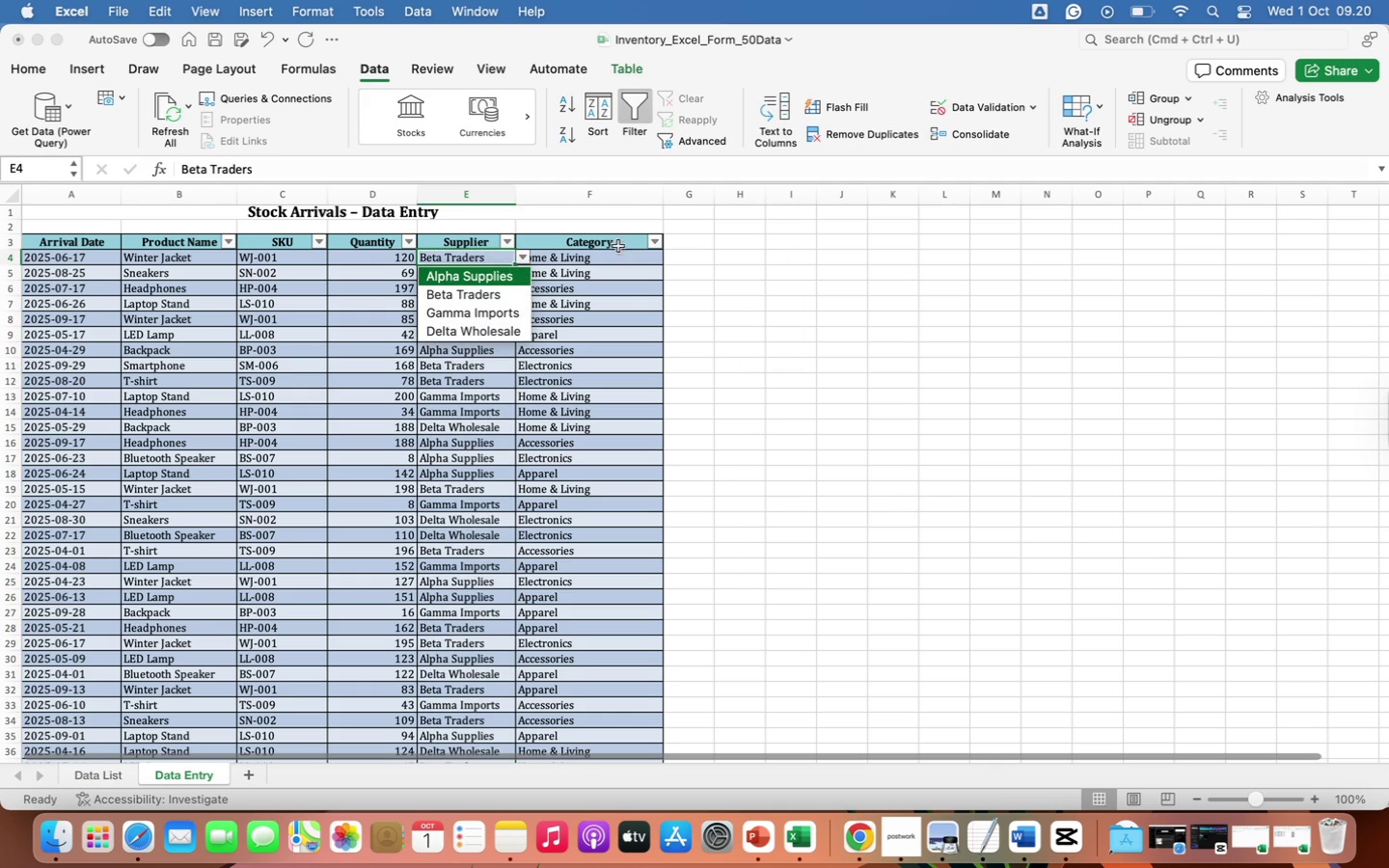 
left_click([598, 258])
 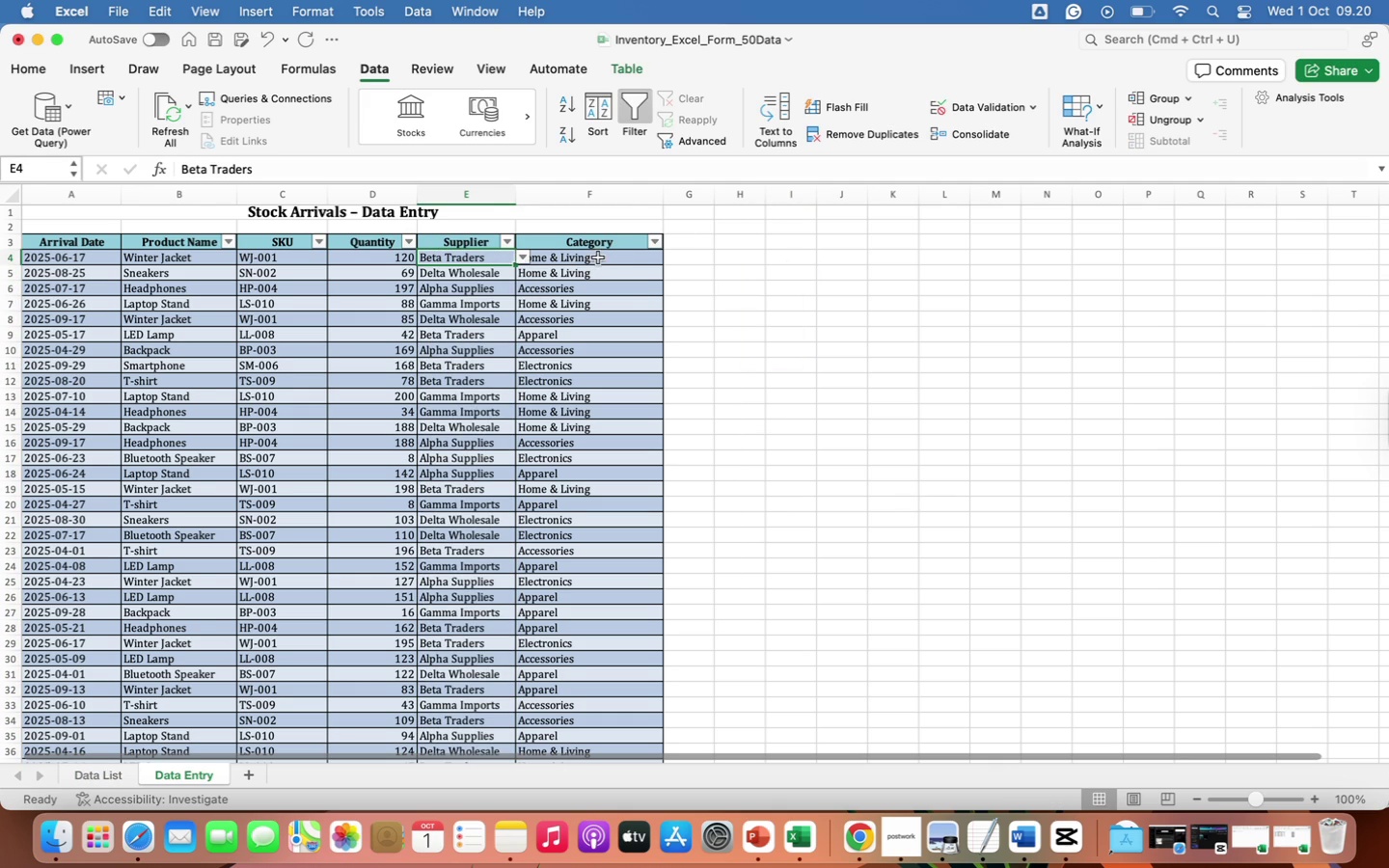 
left_click([598, 258])